 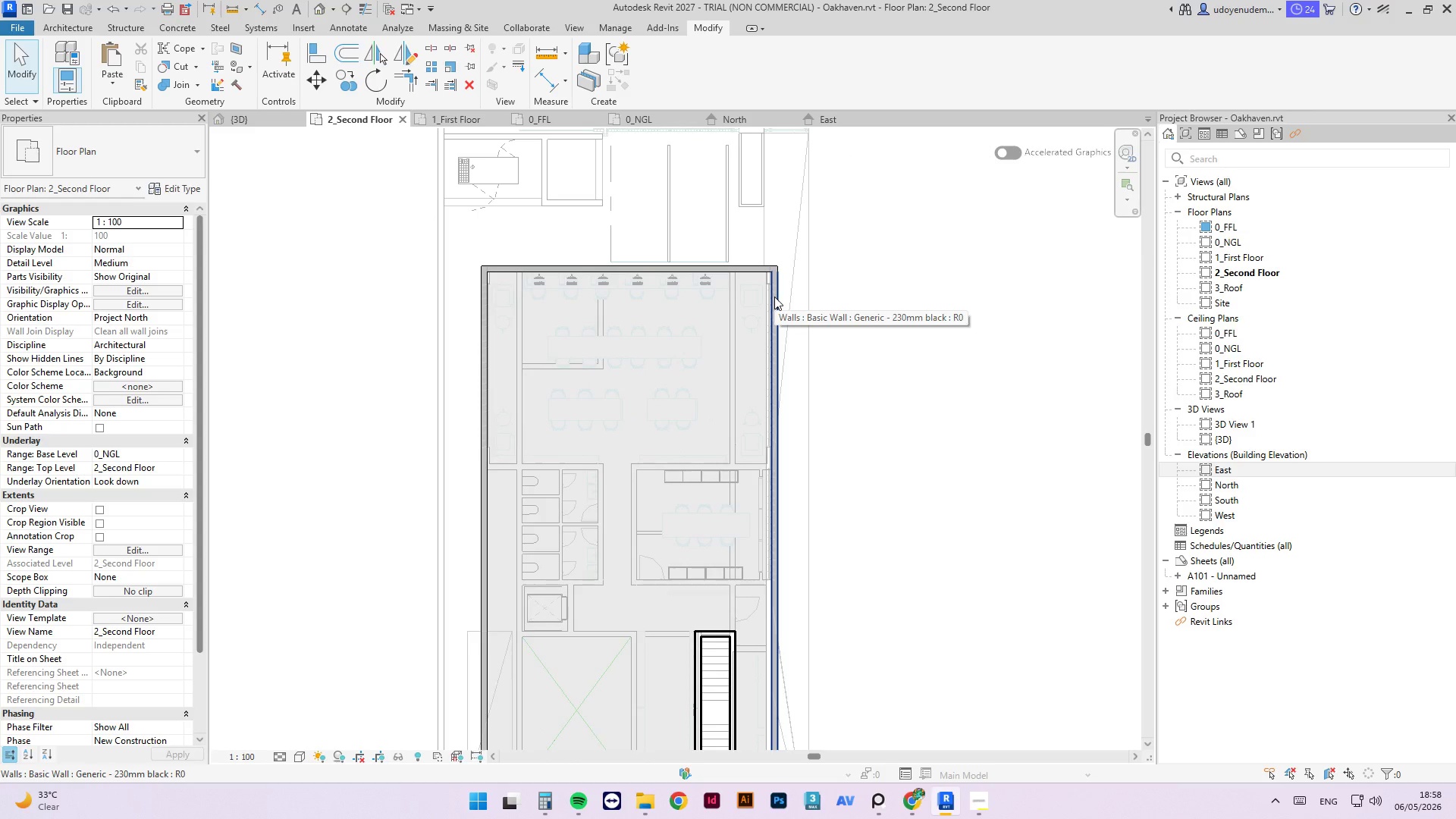 
scroll: coordinate [755, 258], scroll_direction: down, amount: 2.0
 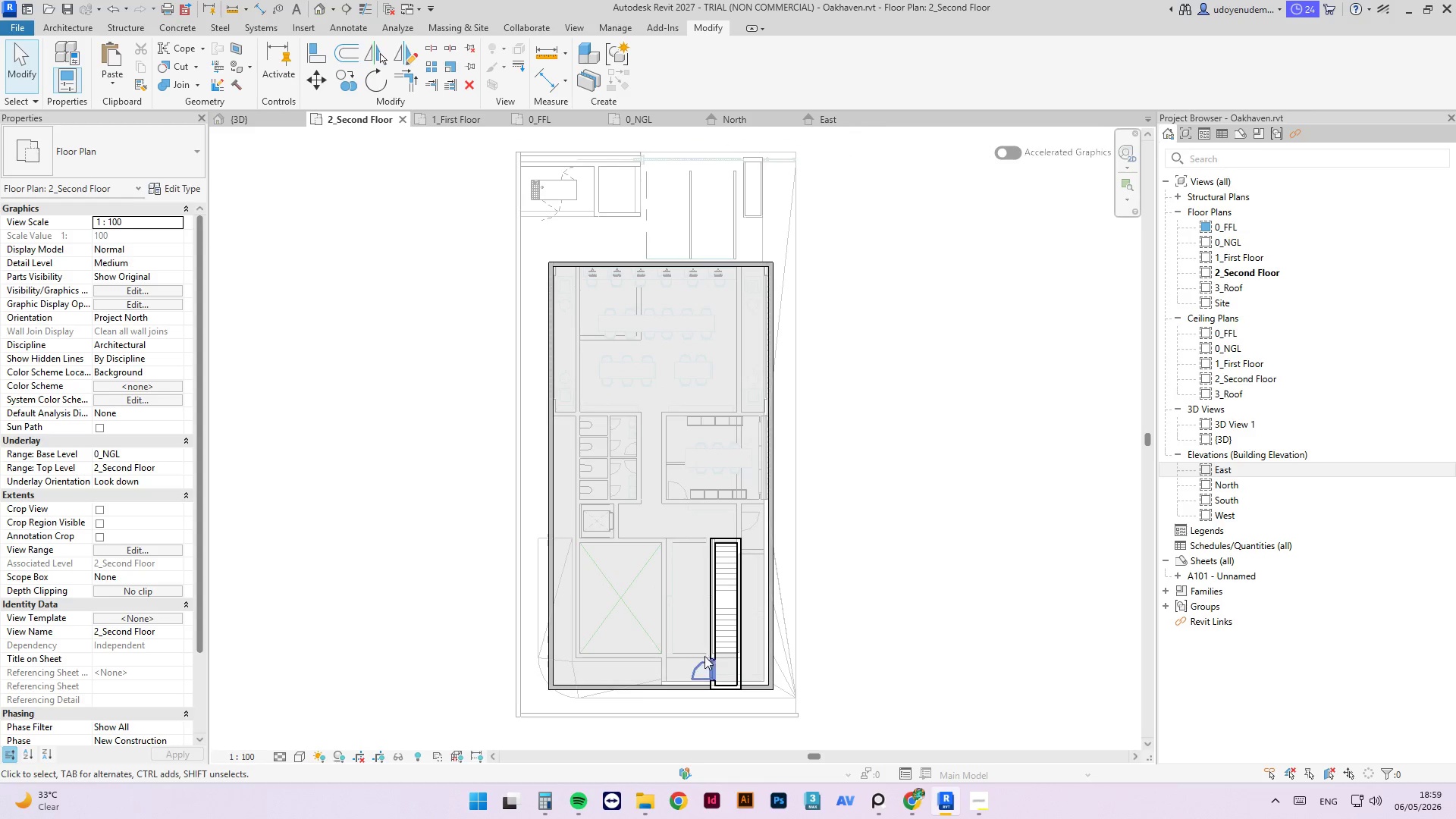 
left_click([709, 648])
 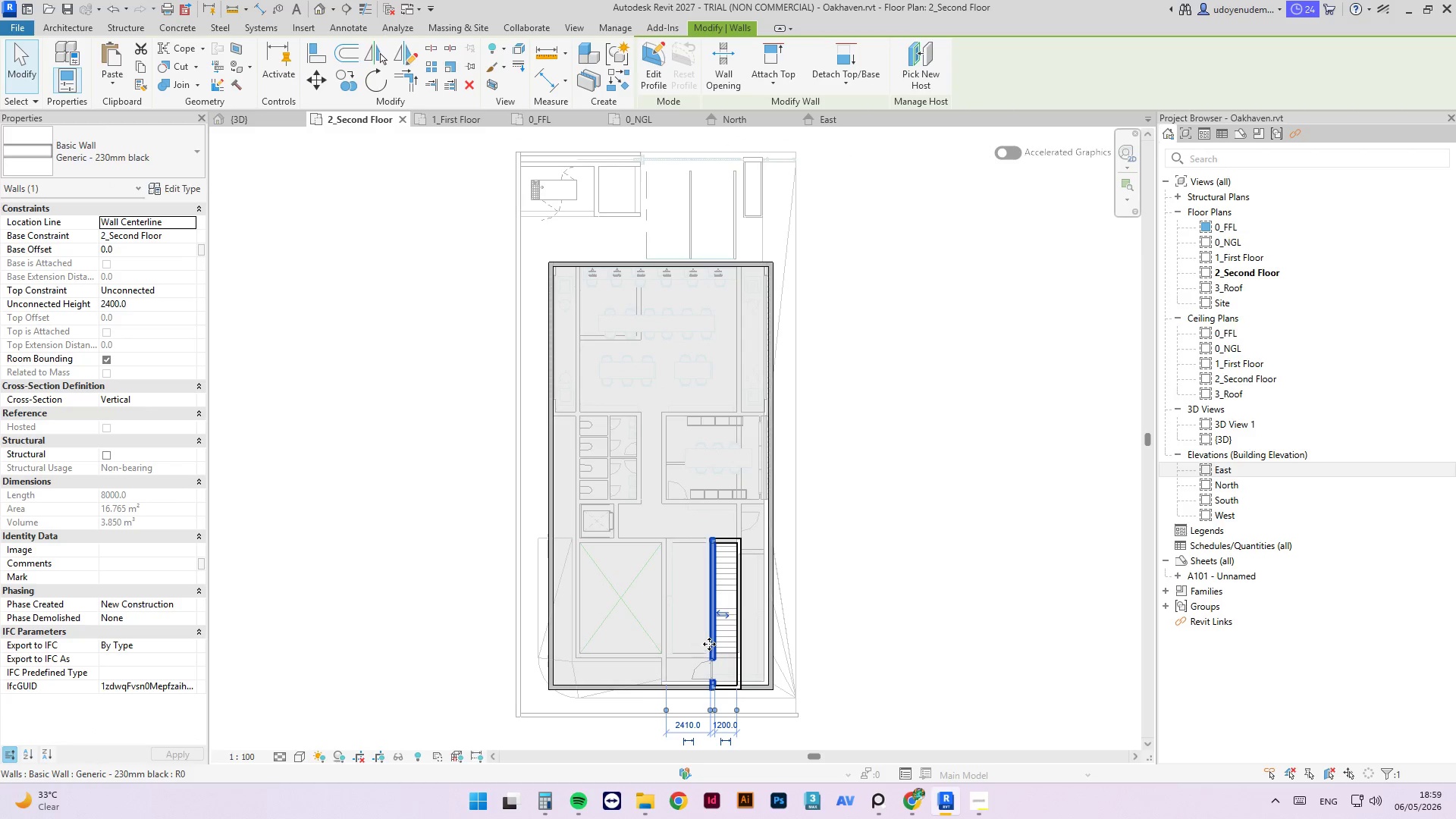 
type(cs)
 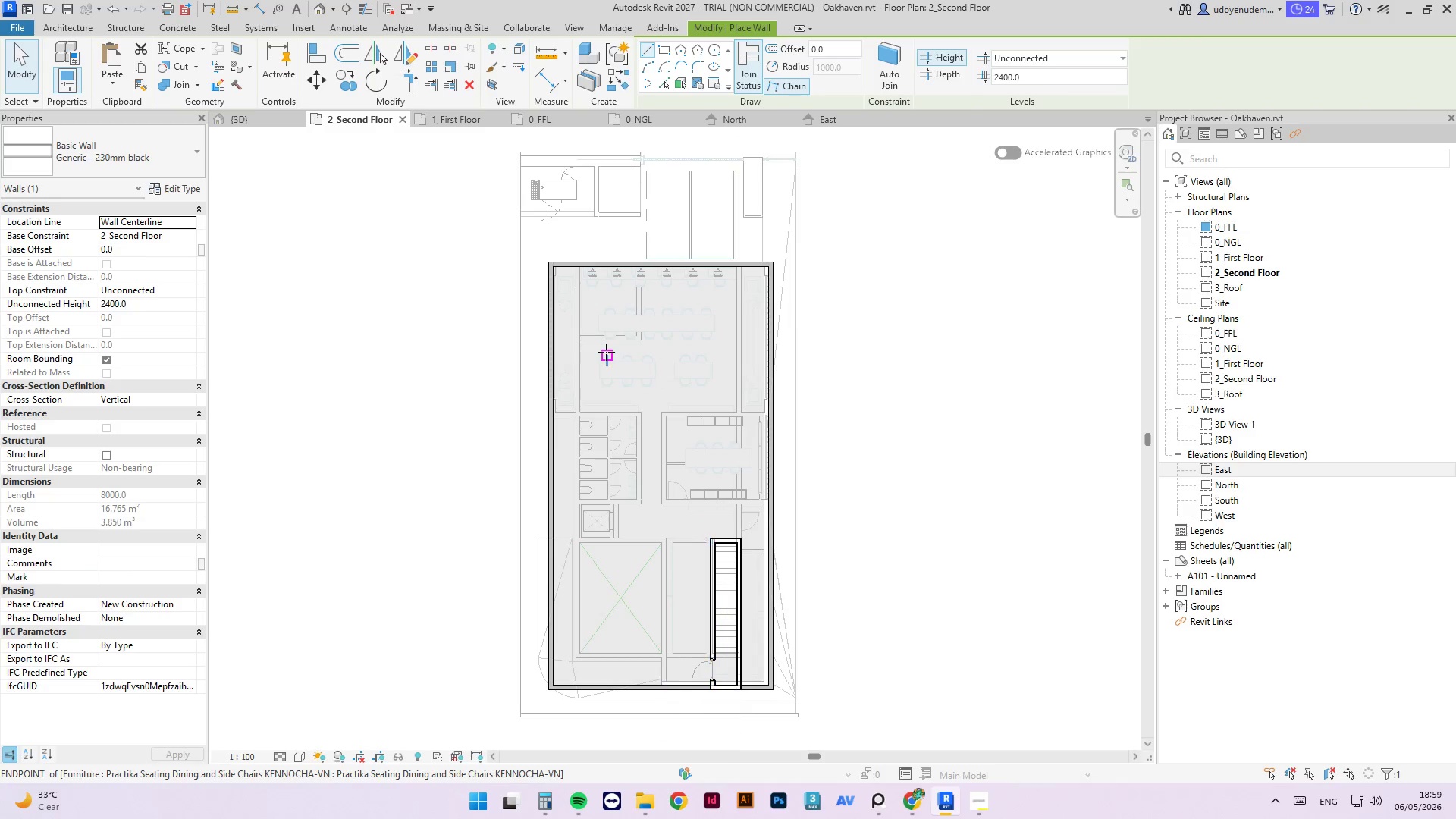 
scroll: coordinate [600, 424], scroll_direction: up, amount: 3.0
 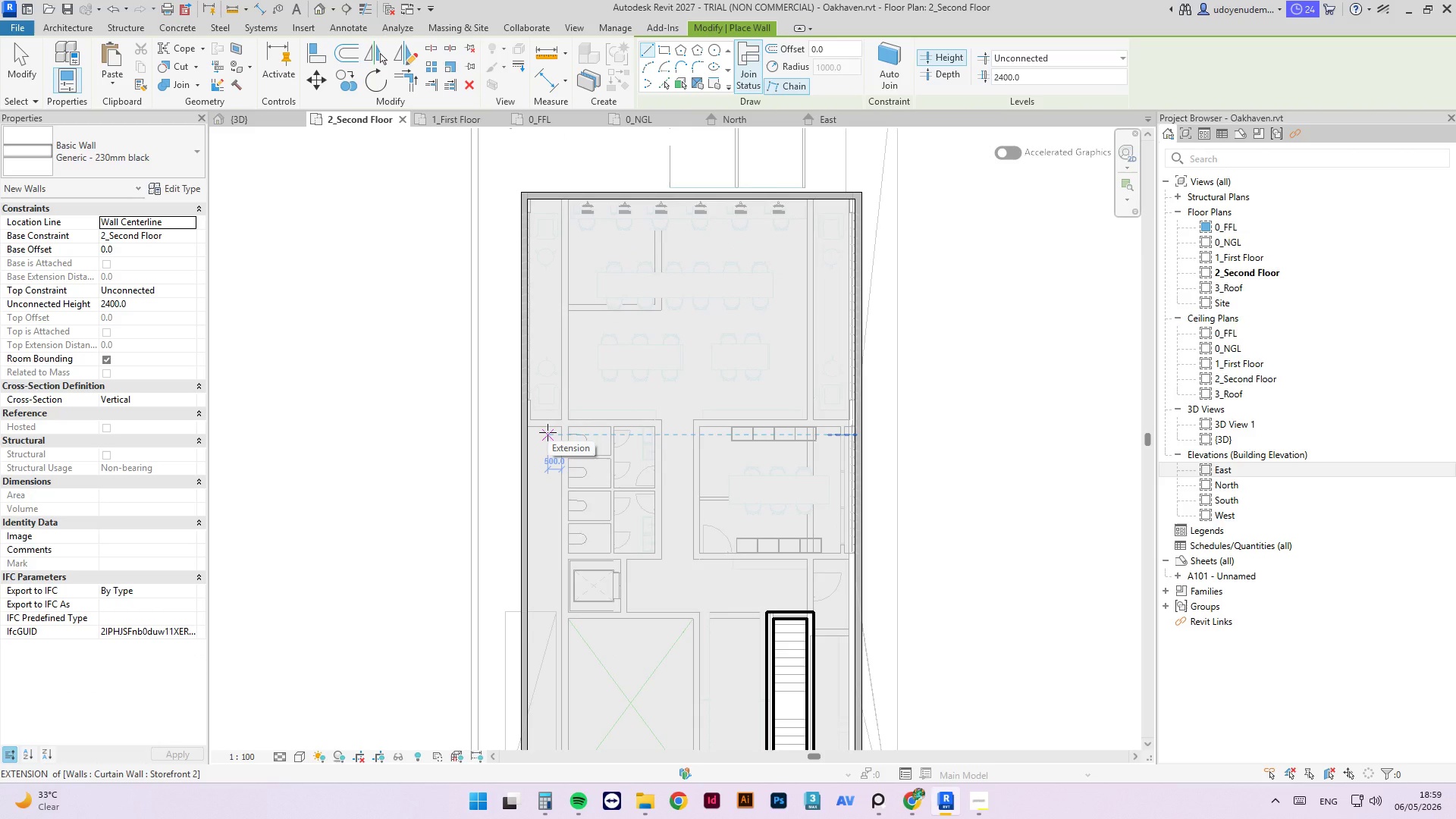 